 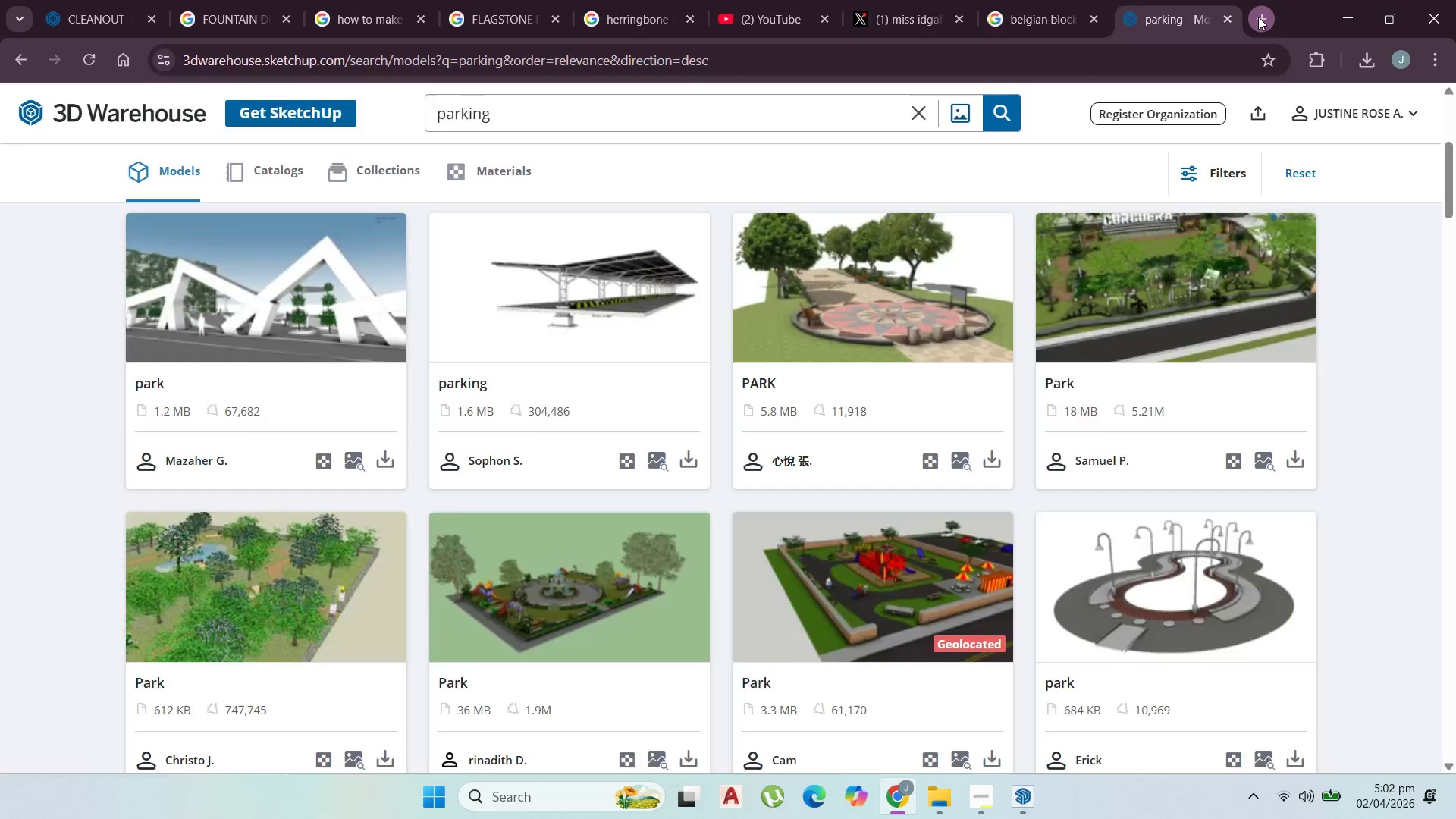 
key(Control+V)
 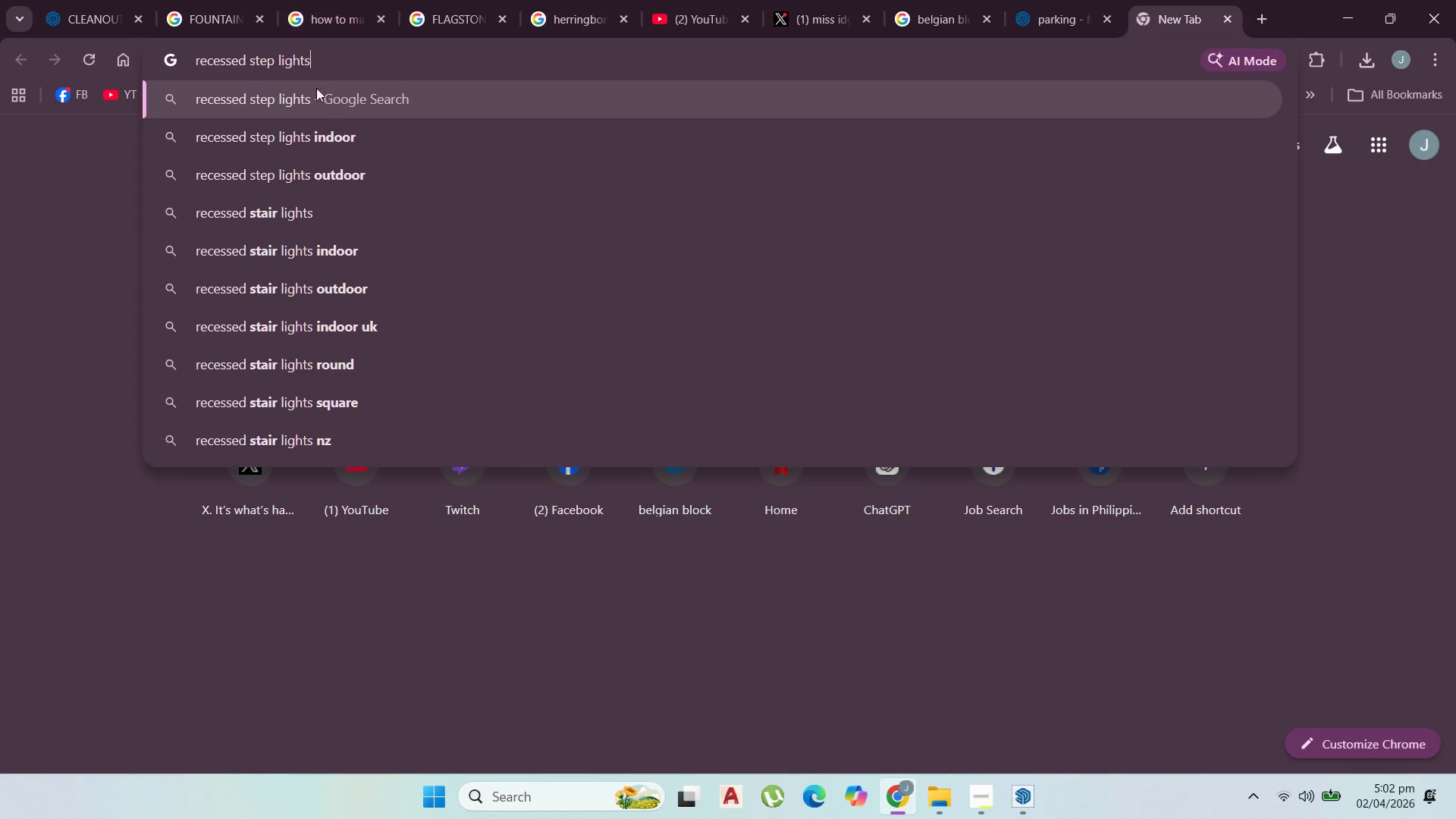 
left_click([318, 105])
 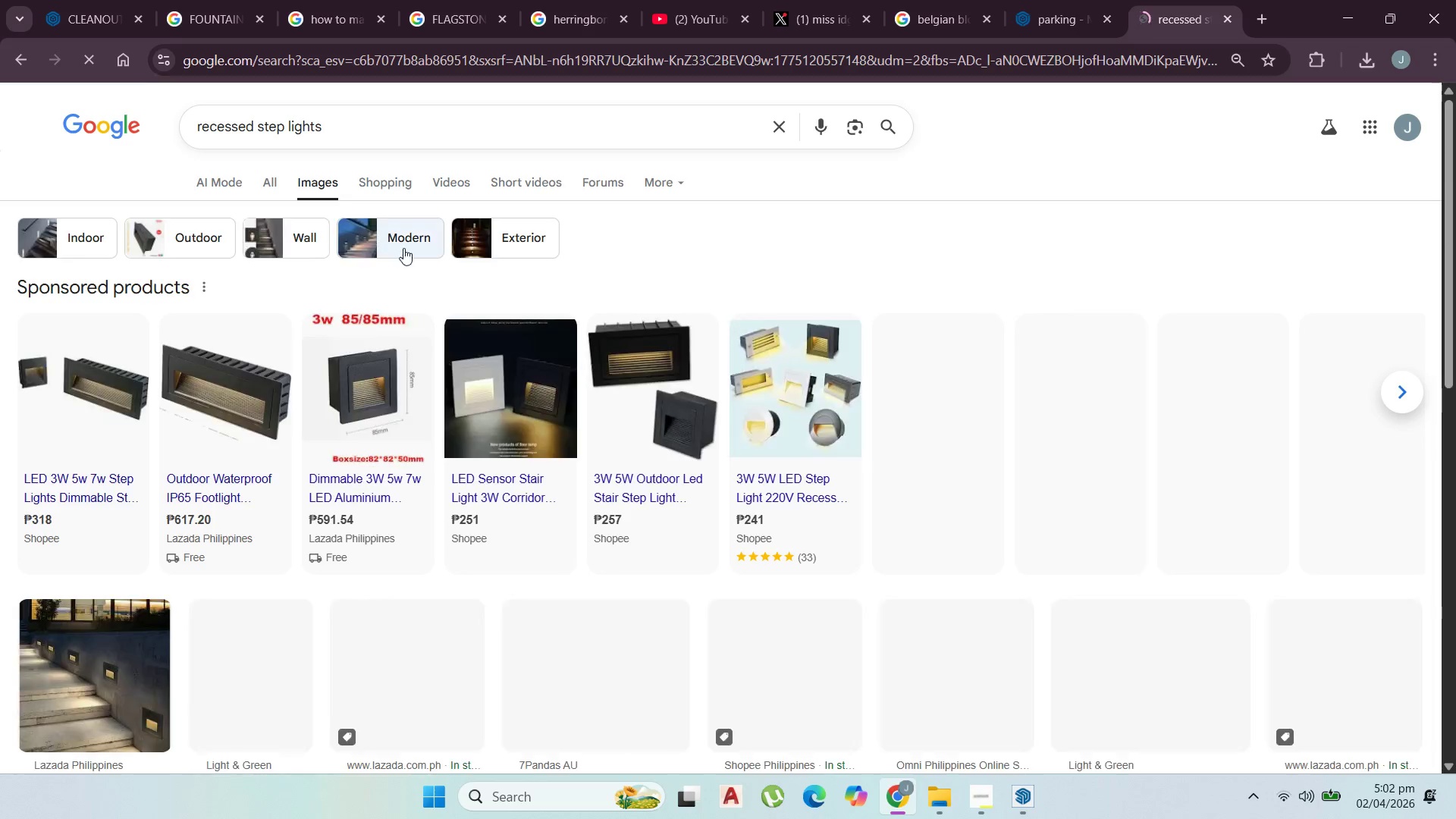 
wait(6.91)
 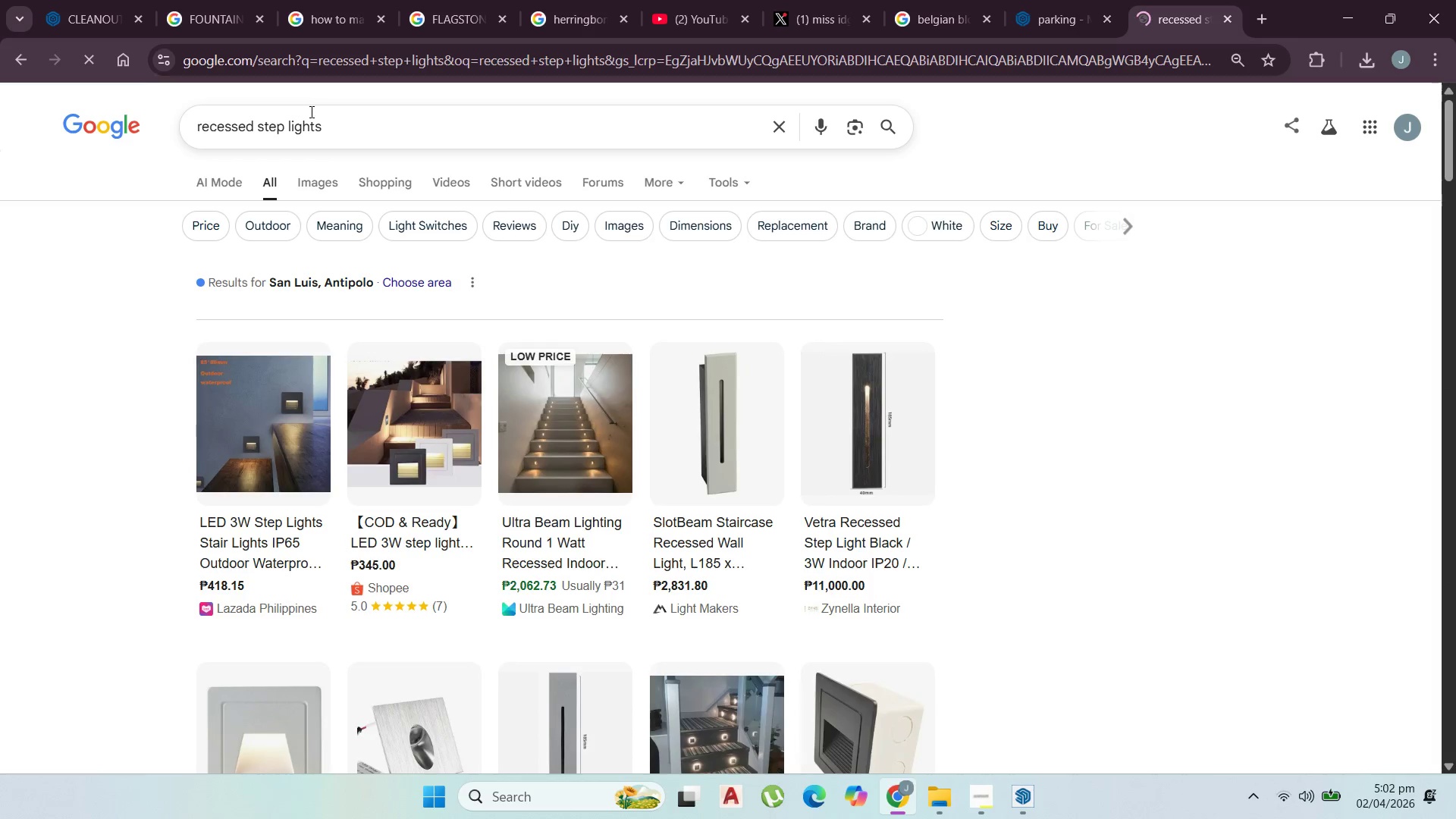 
left_click([1355, 8])